 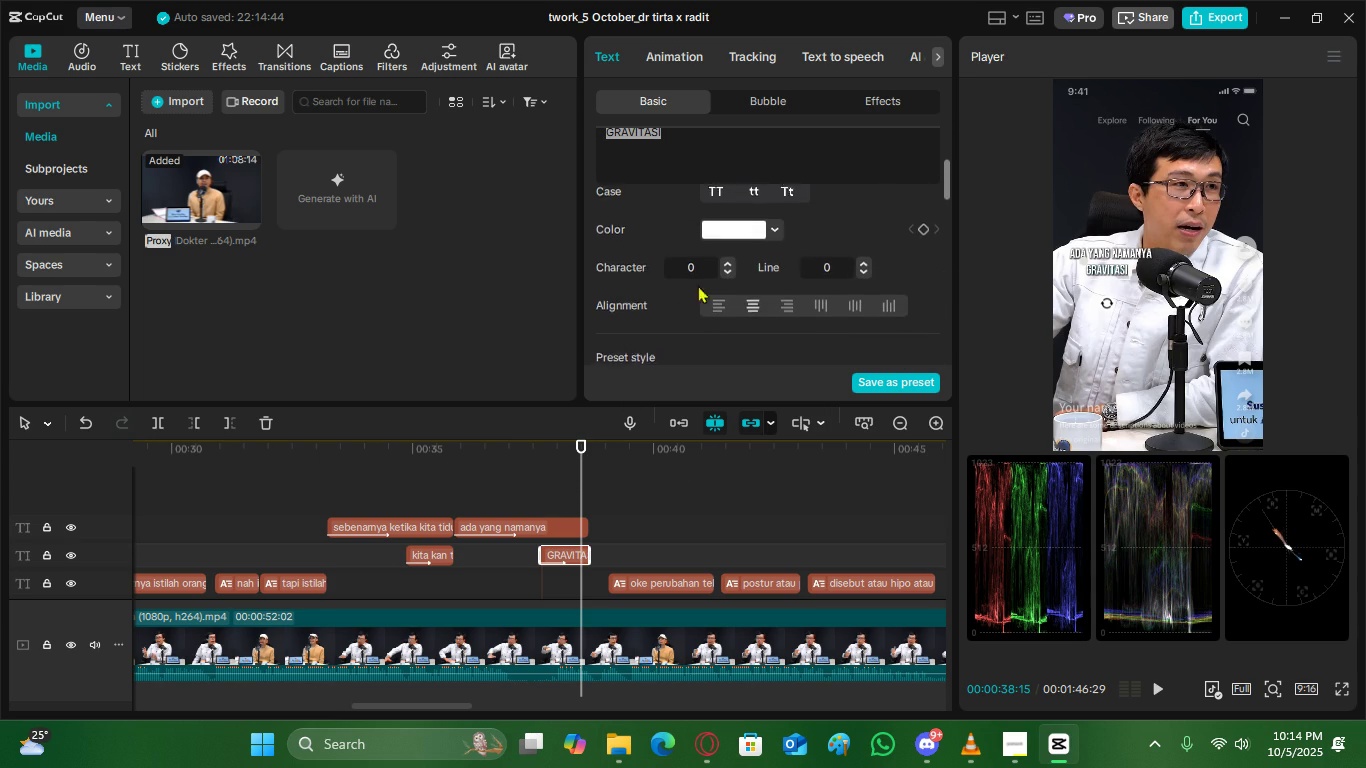 
left_click([779, 225])
 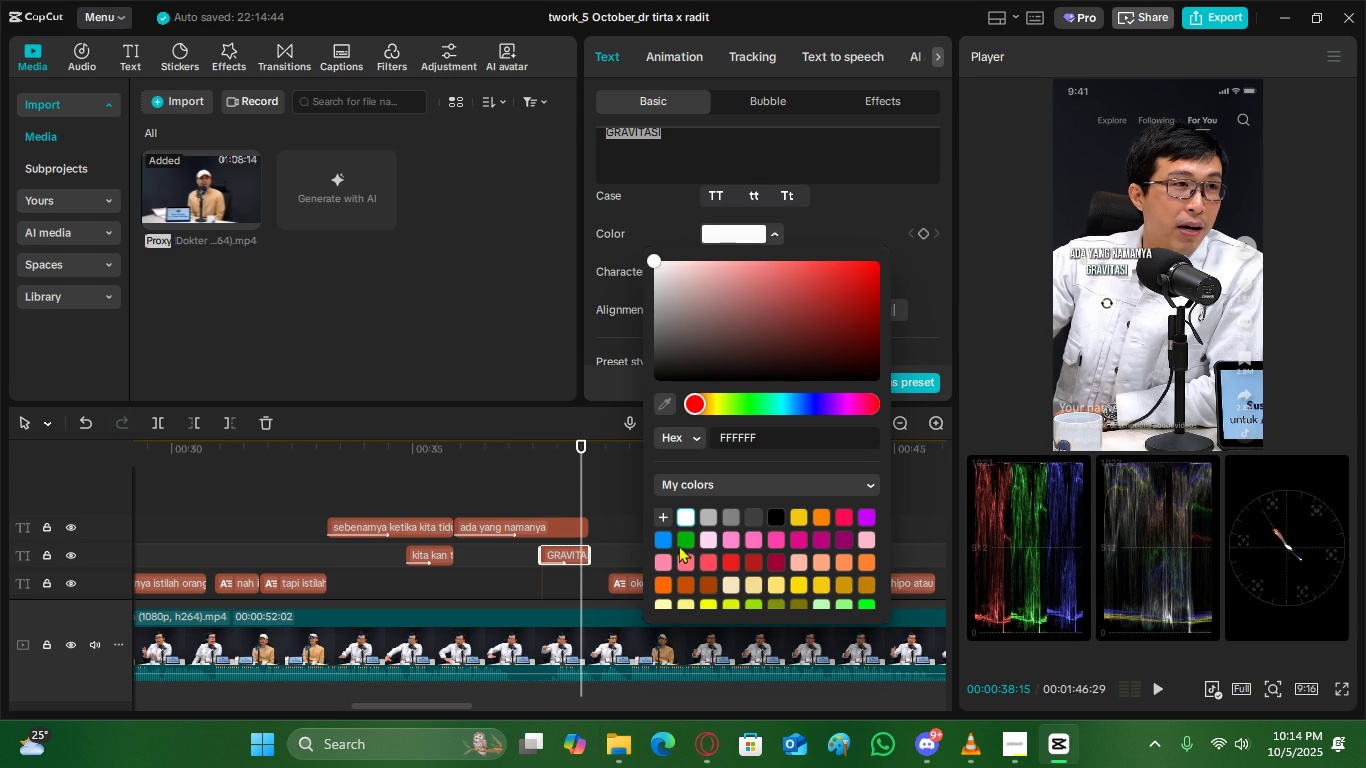 
left_click([668, 540])
 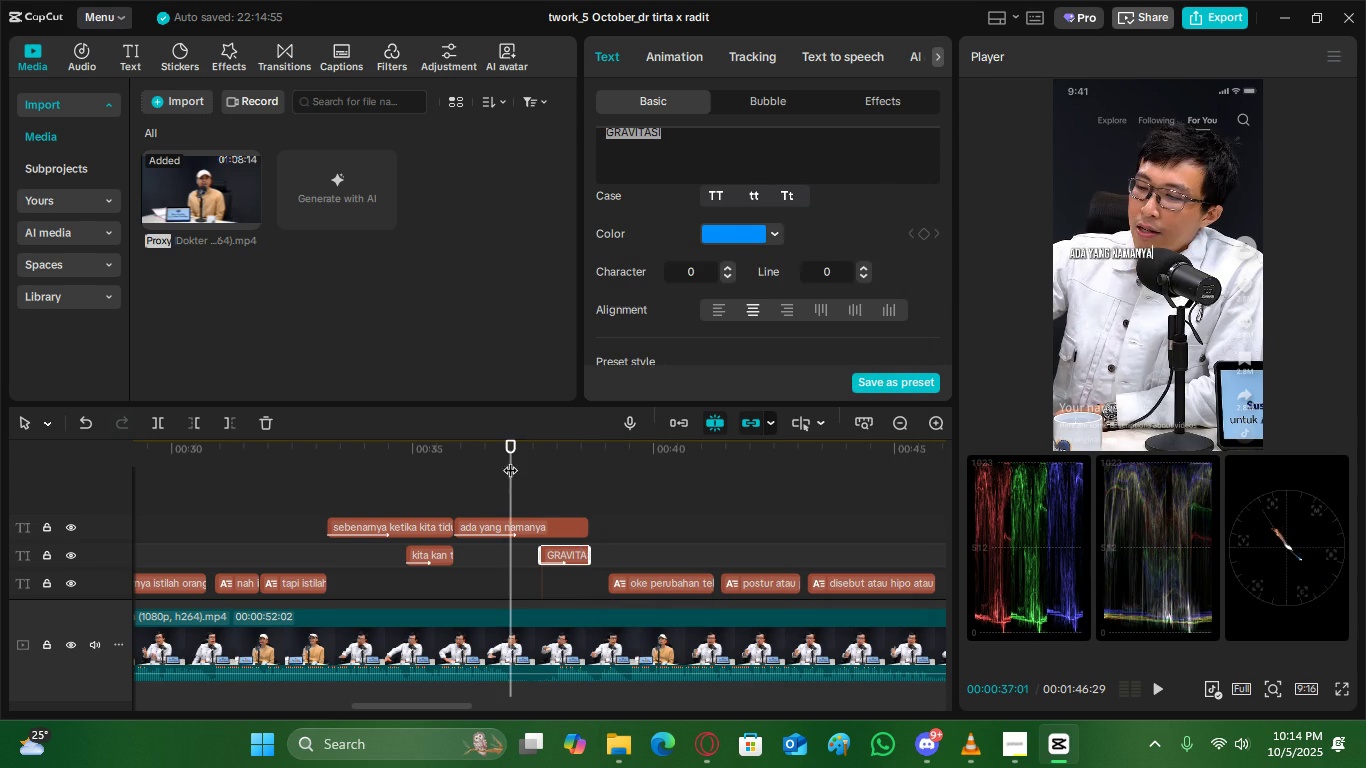 
double_click([487, 485])
 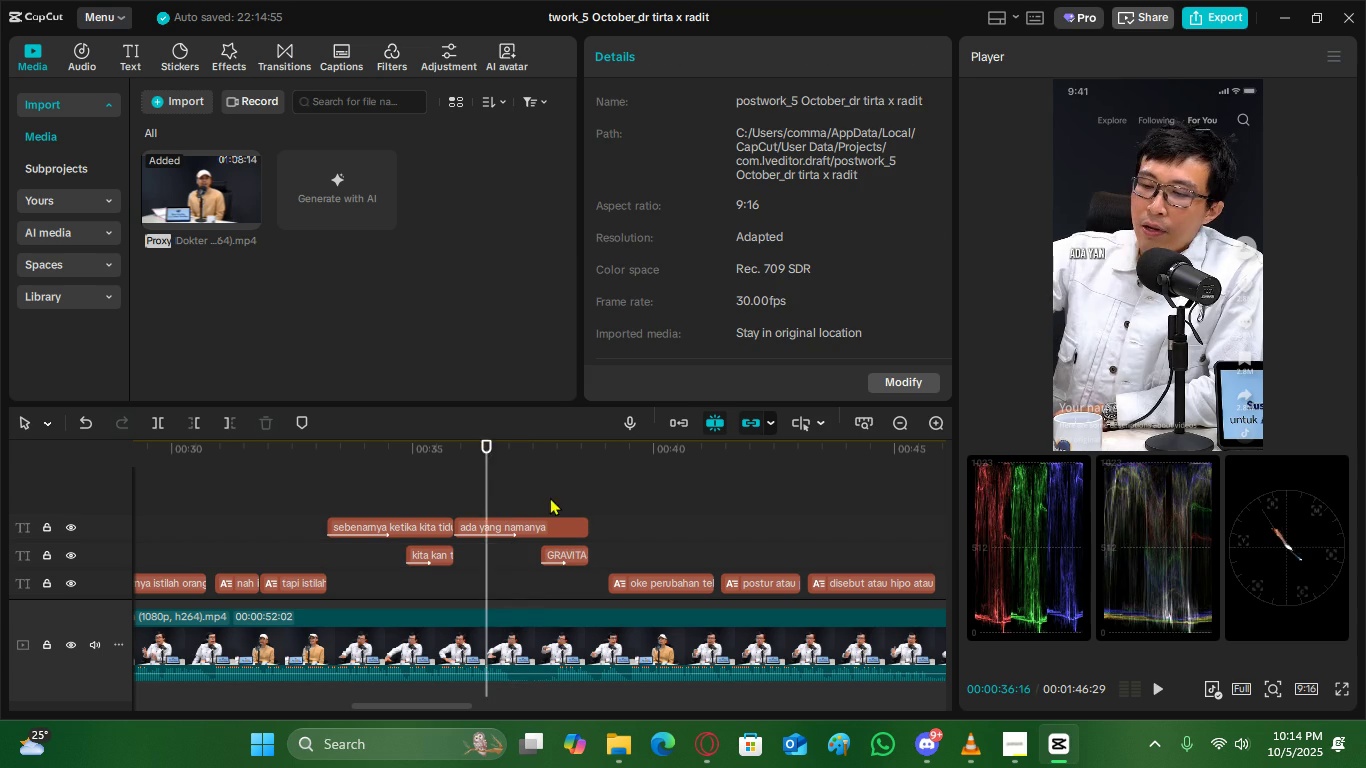 
triple_click([550, 497])
 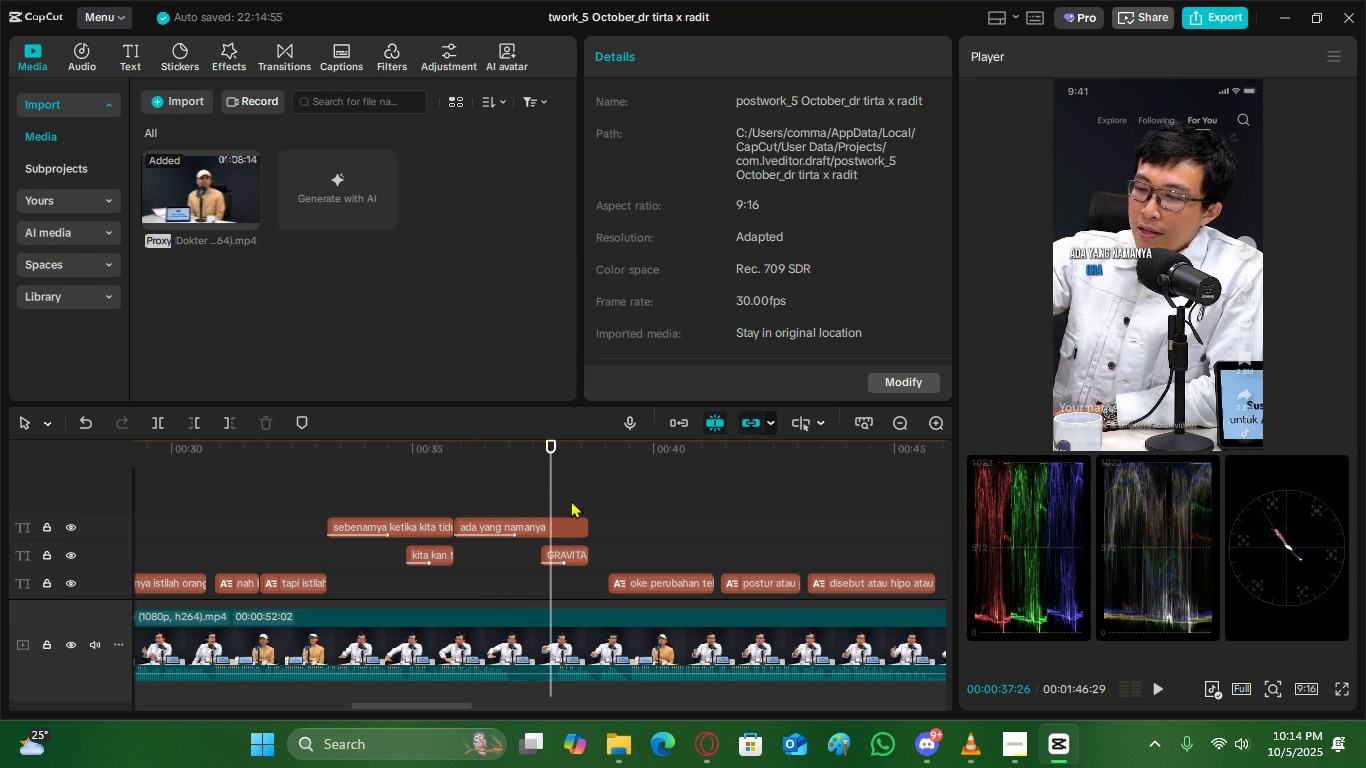 
triple_click([571, 500])
 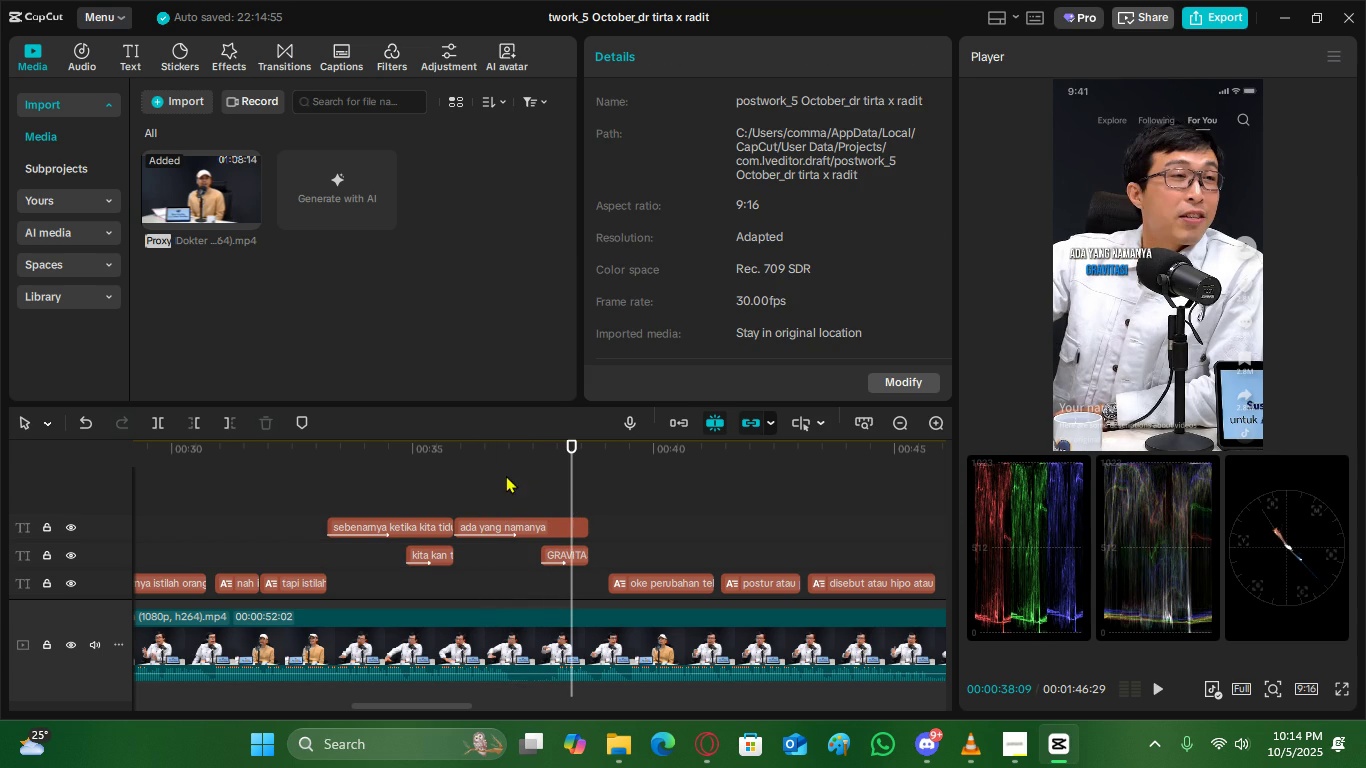 
left_click([506, 475])